 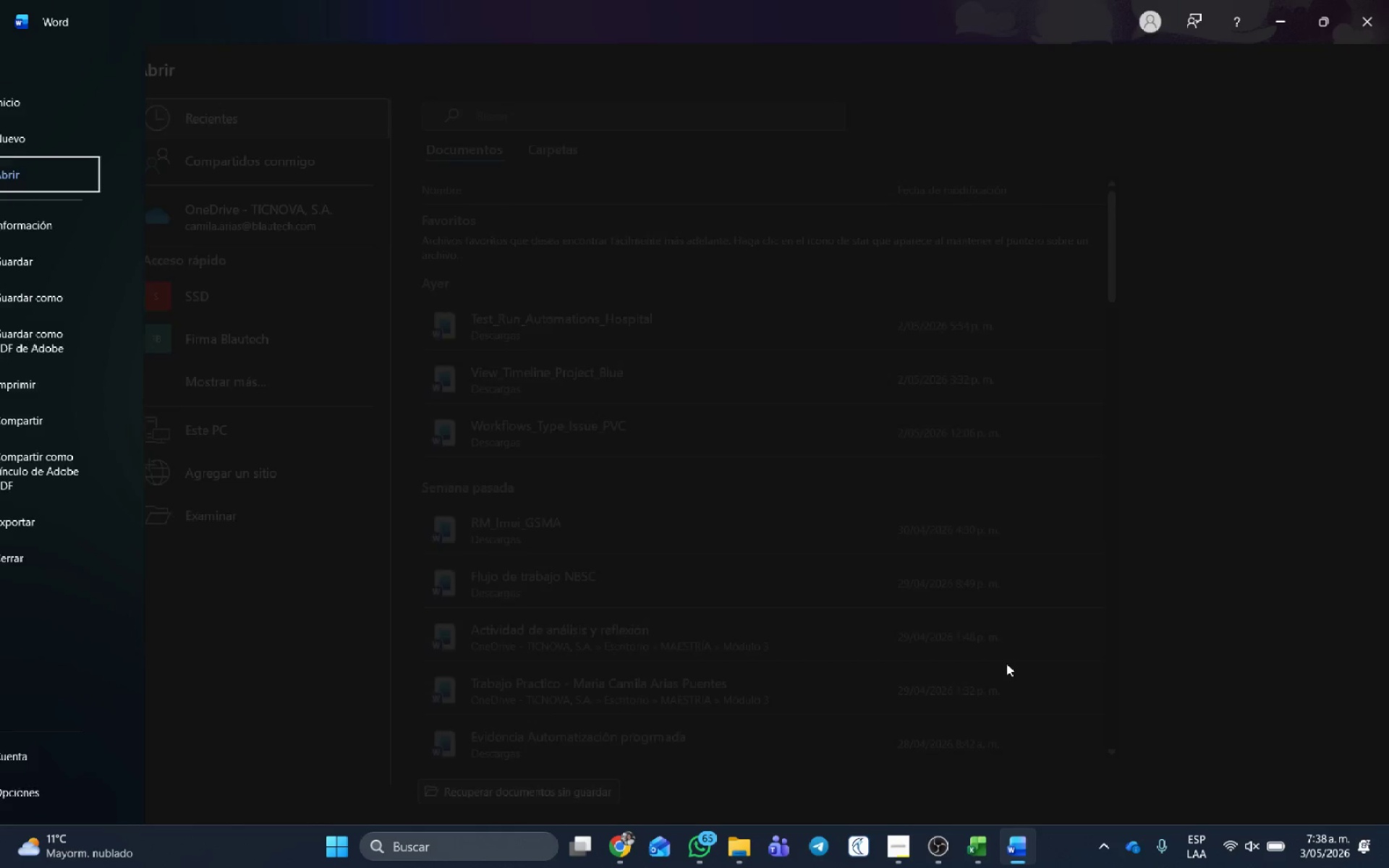 
key(Escape)
 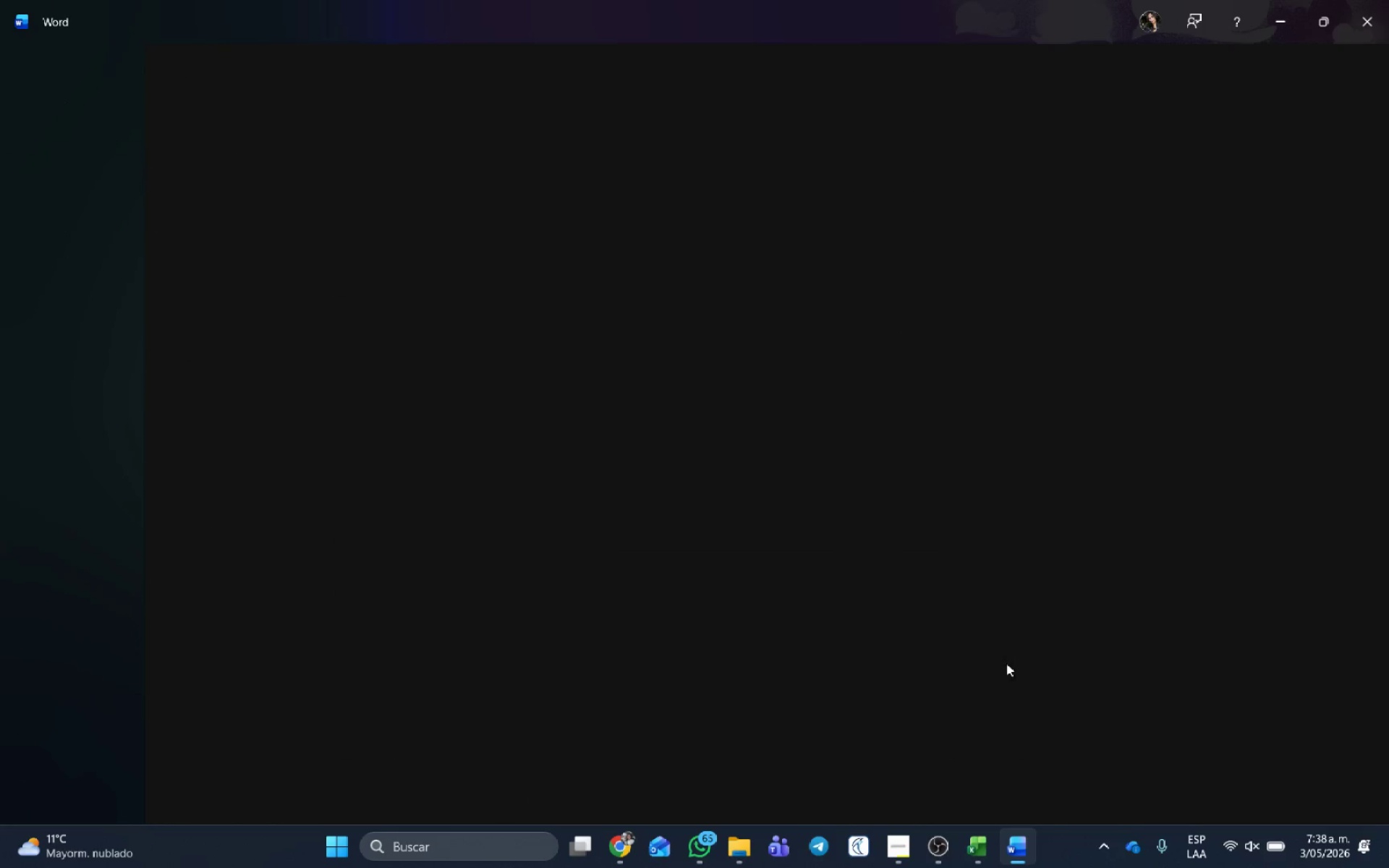 
key(Backslash)
 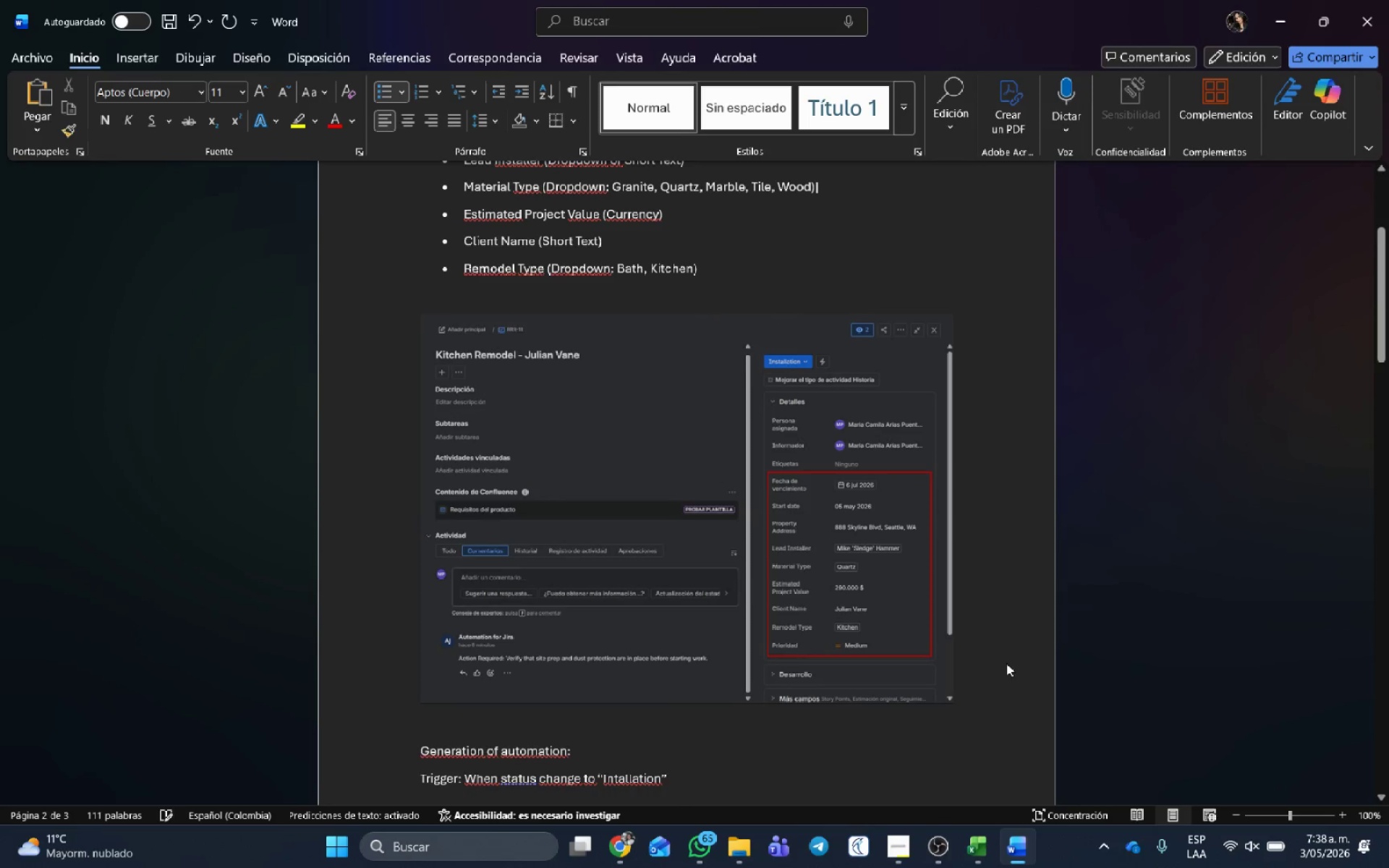 
key(Control+E)
 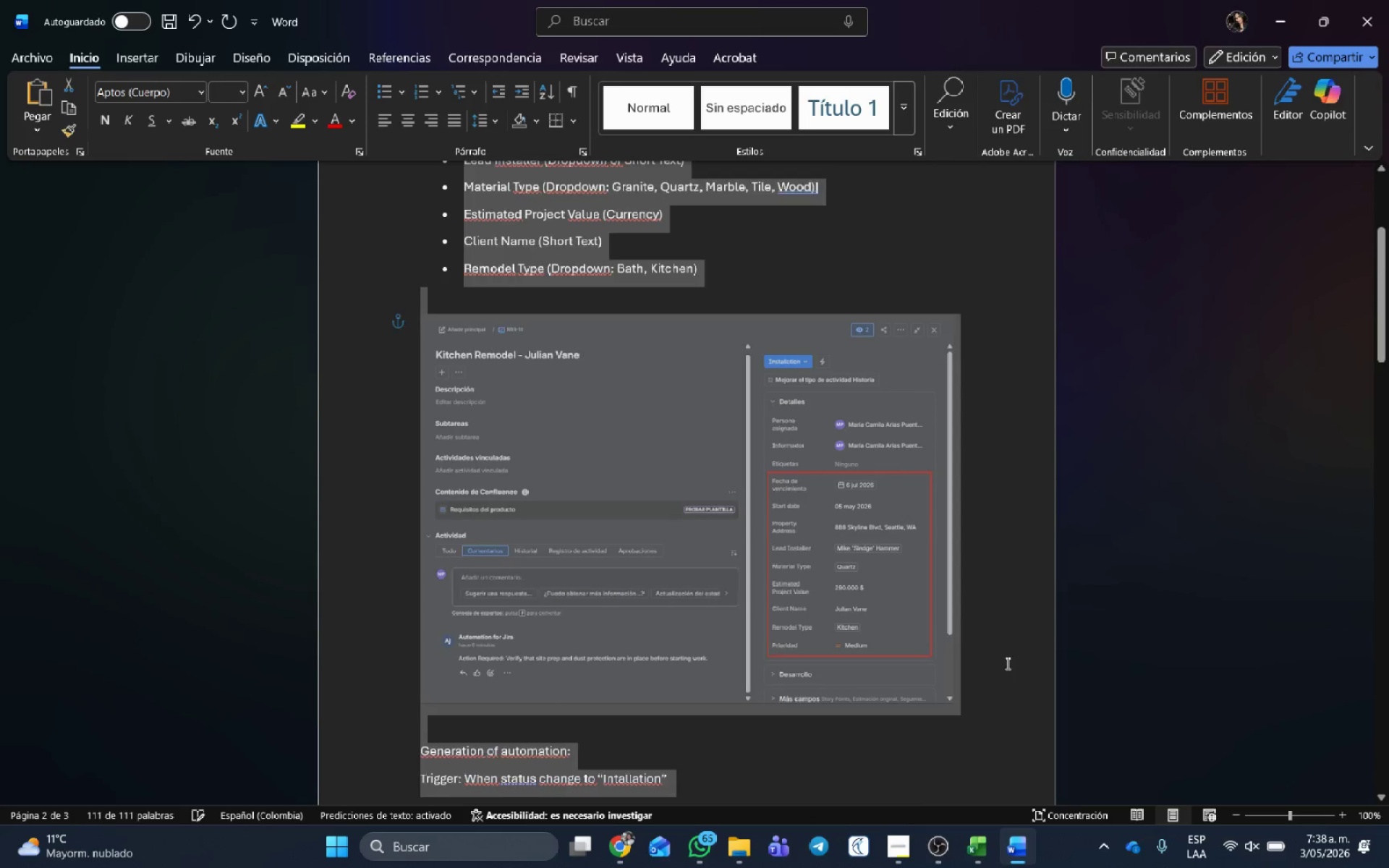 
key(Backspace)
 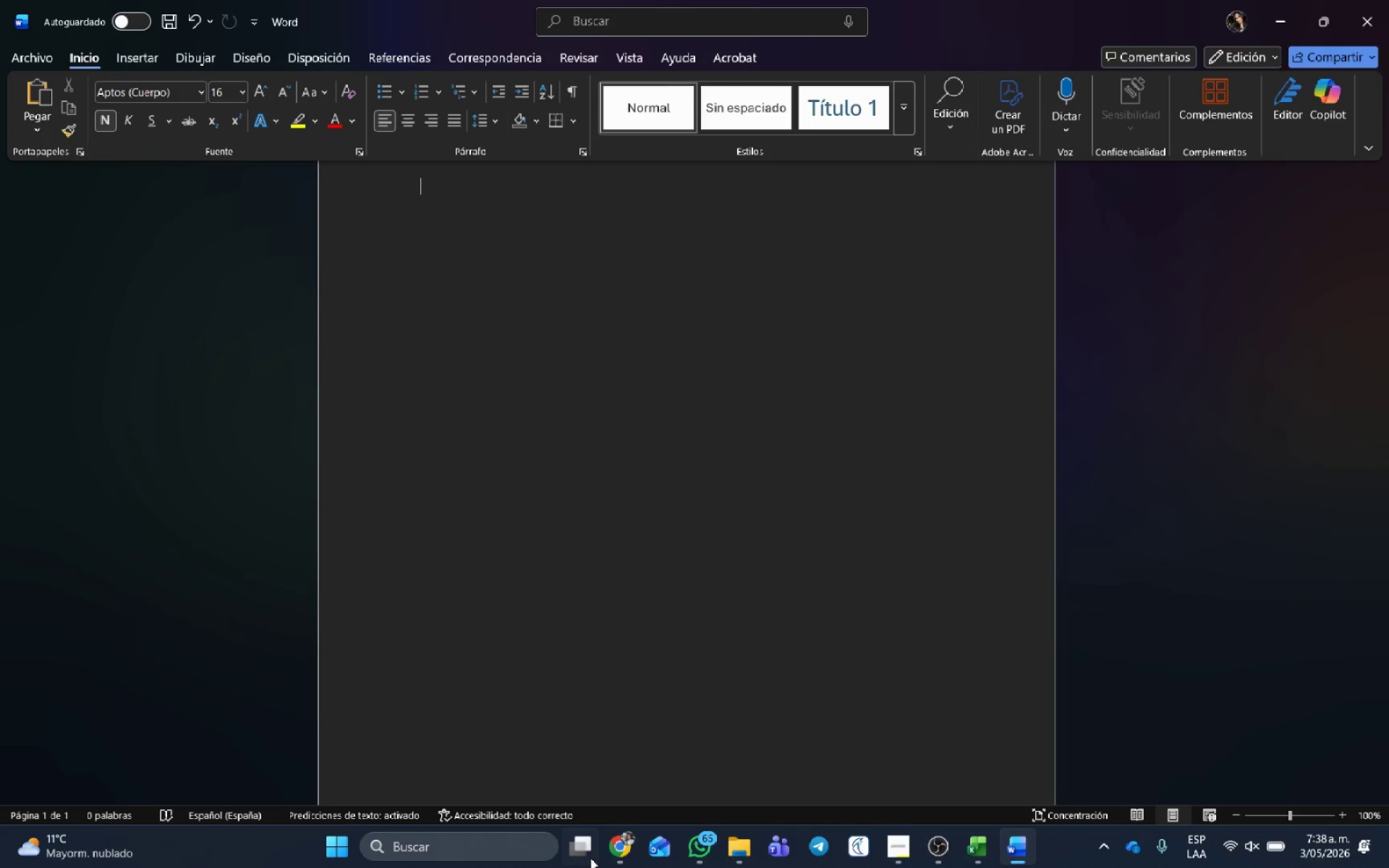 
left_click([611, 841])
 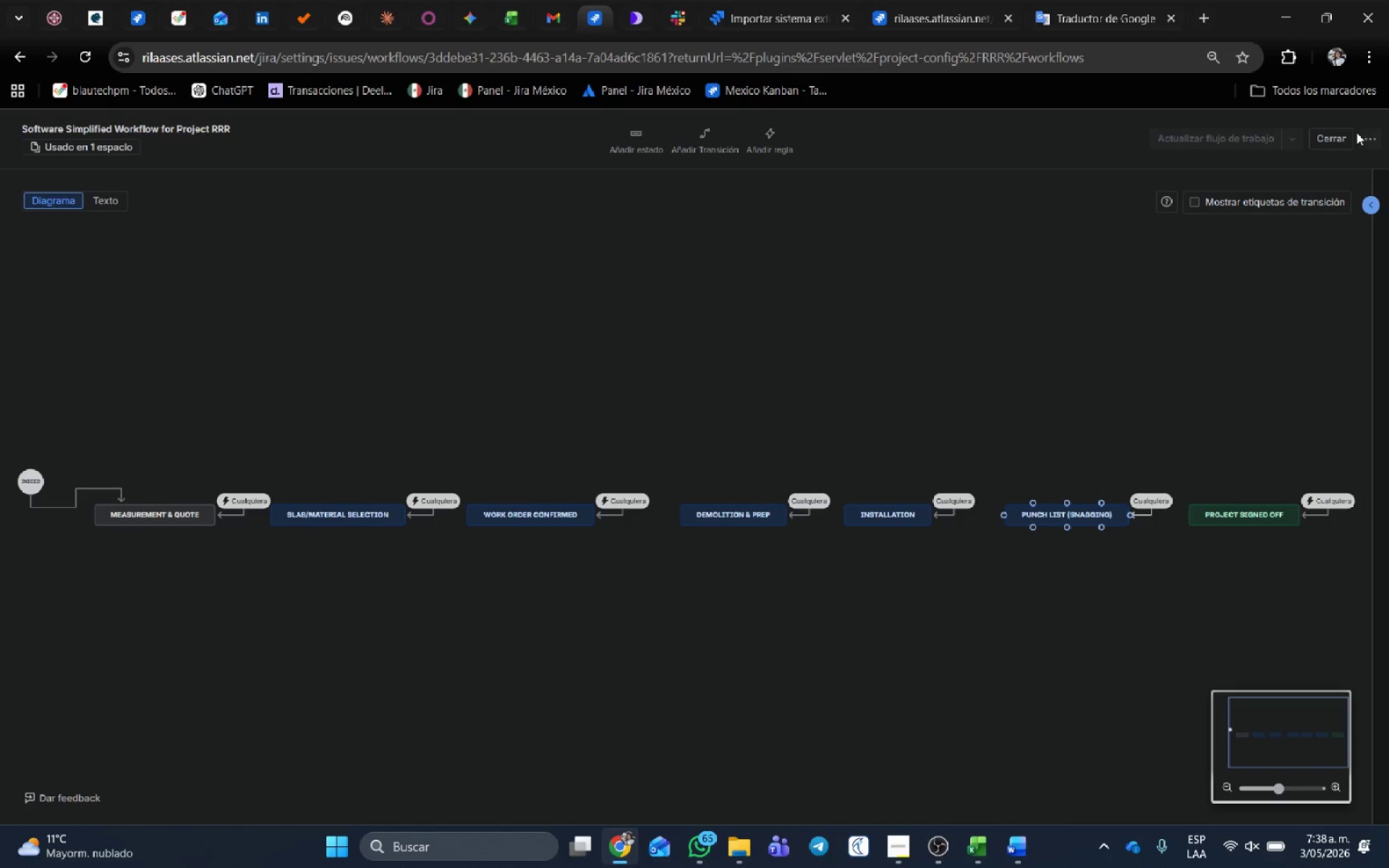 
left_click([1342, 137])
 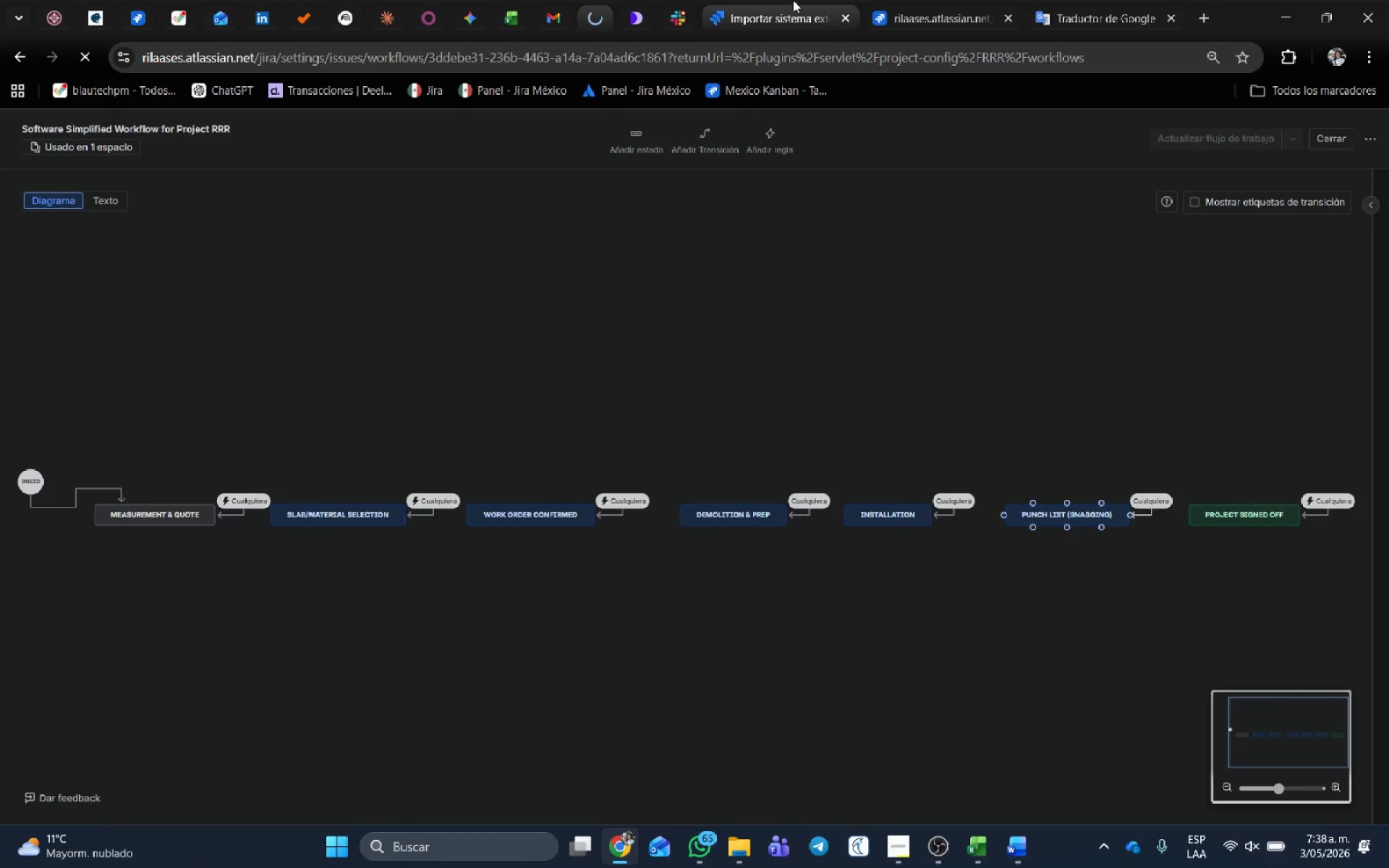 
left_click([793, 0])
 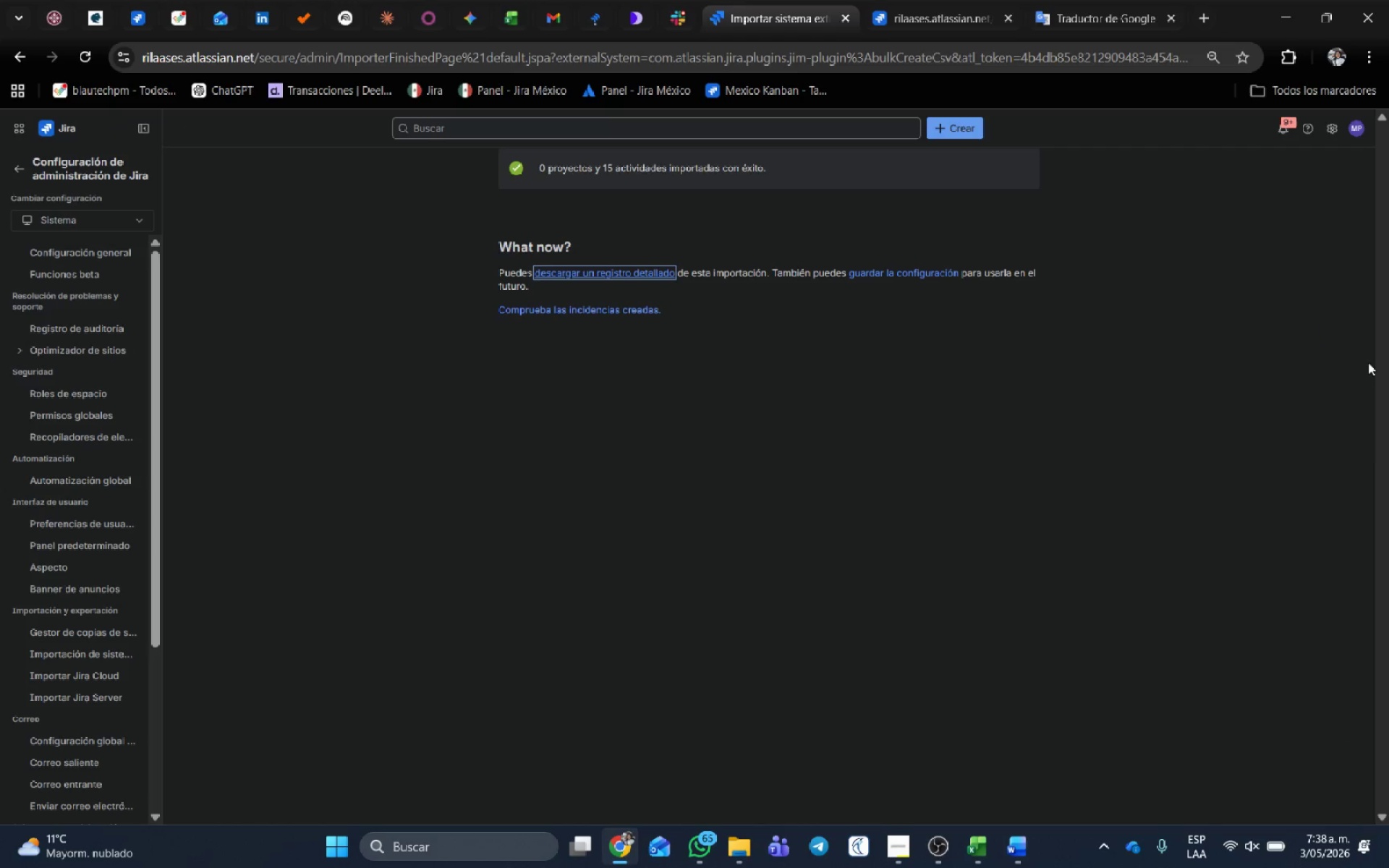 
key(Meta+Shift+S)
 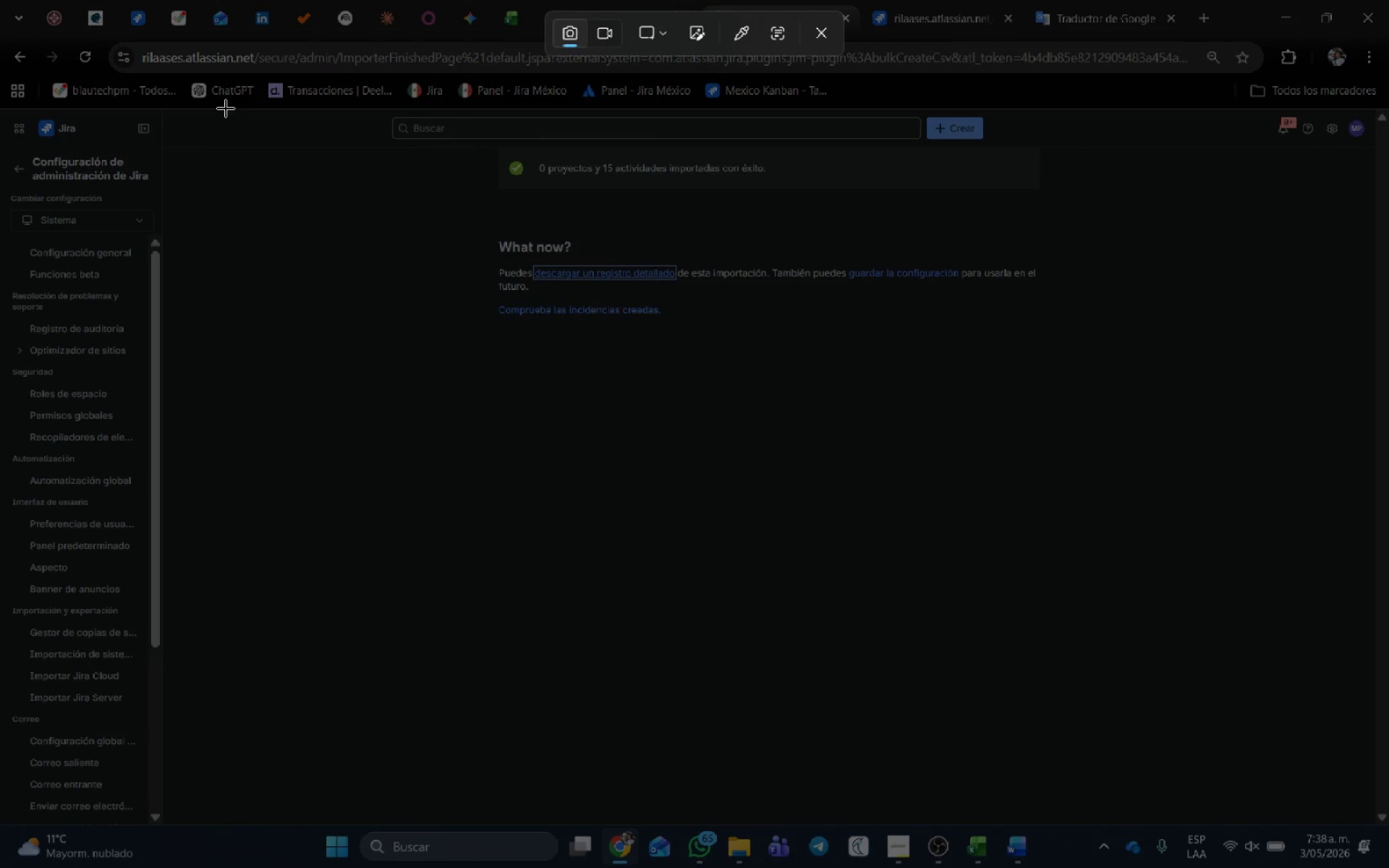 
left_click_drag(start_coordinate=[204, 103], to_coordinate=[1243, 384])
 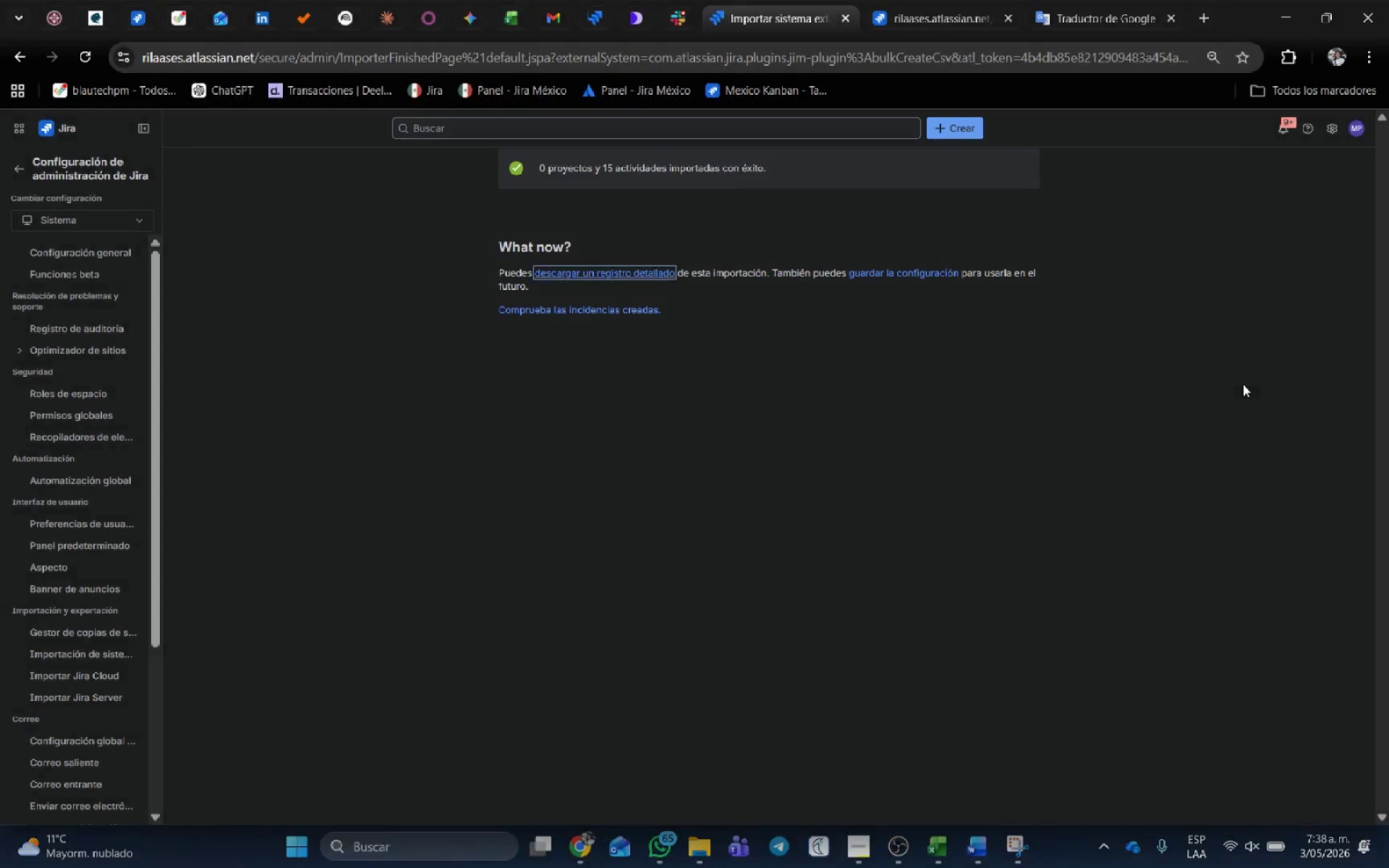 
key(Alt+AltLeft)
 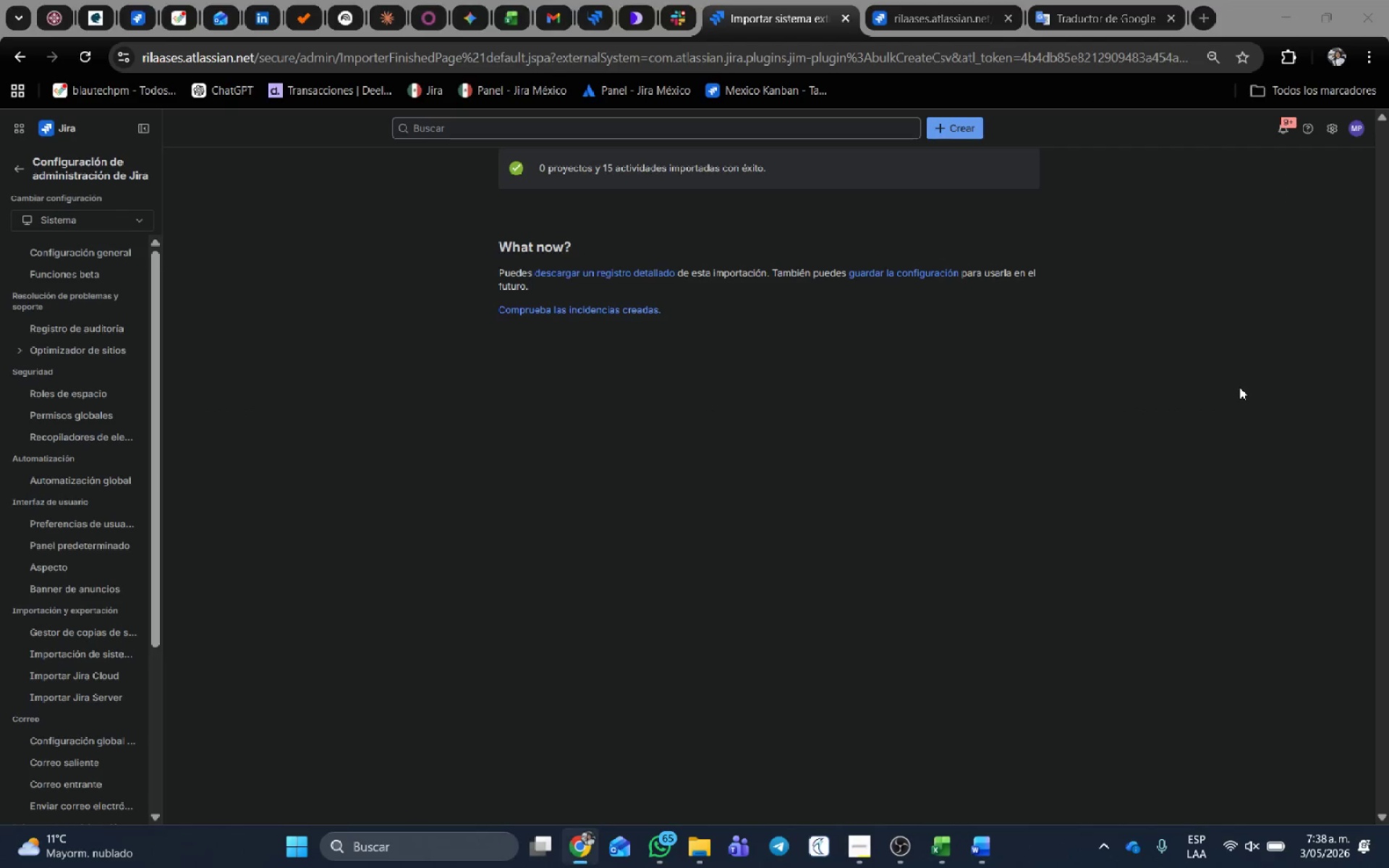 
key(Alt+Tab)
 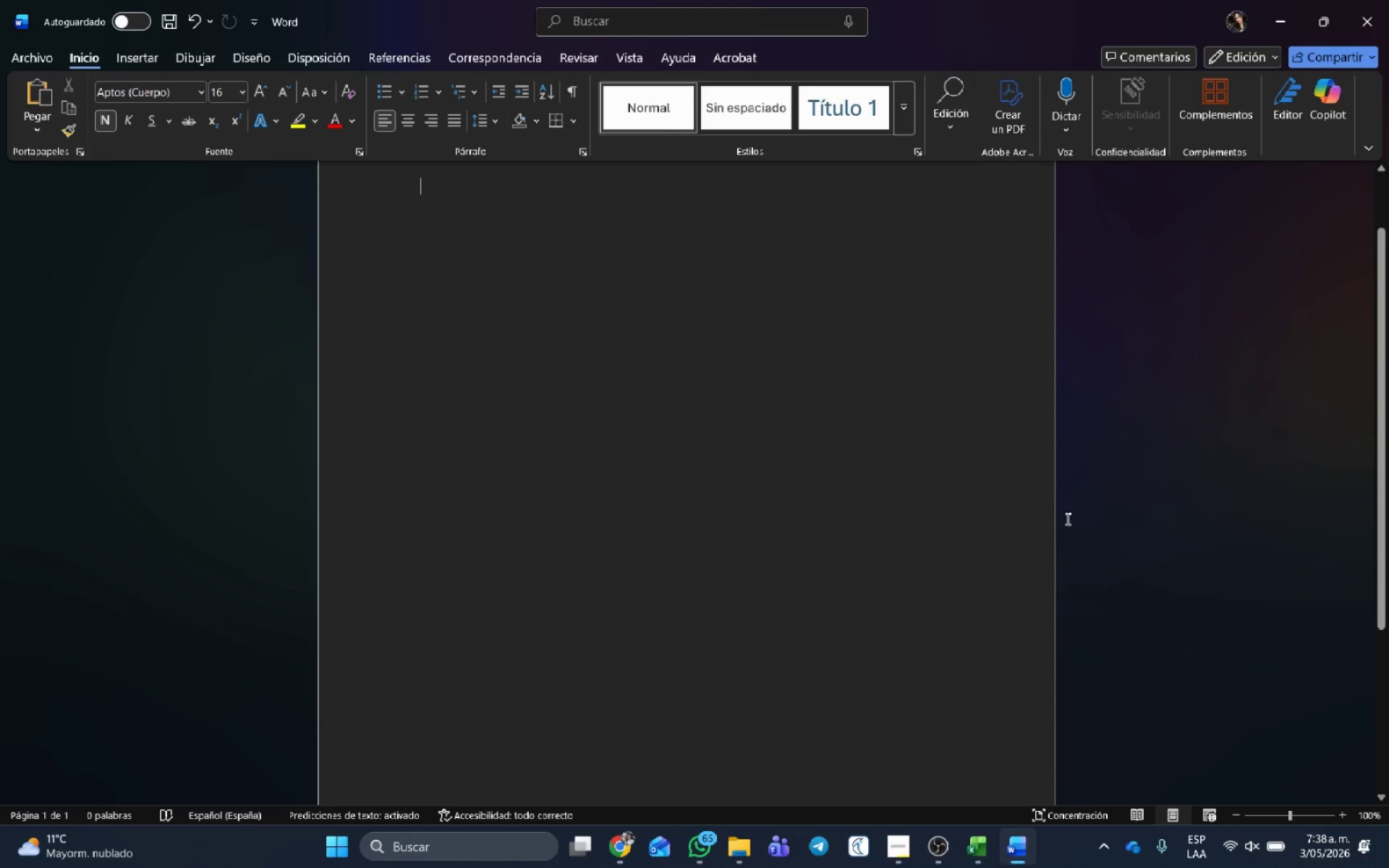 
key(Control+V)
 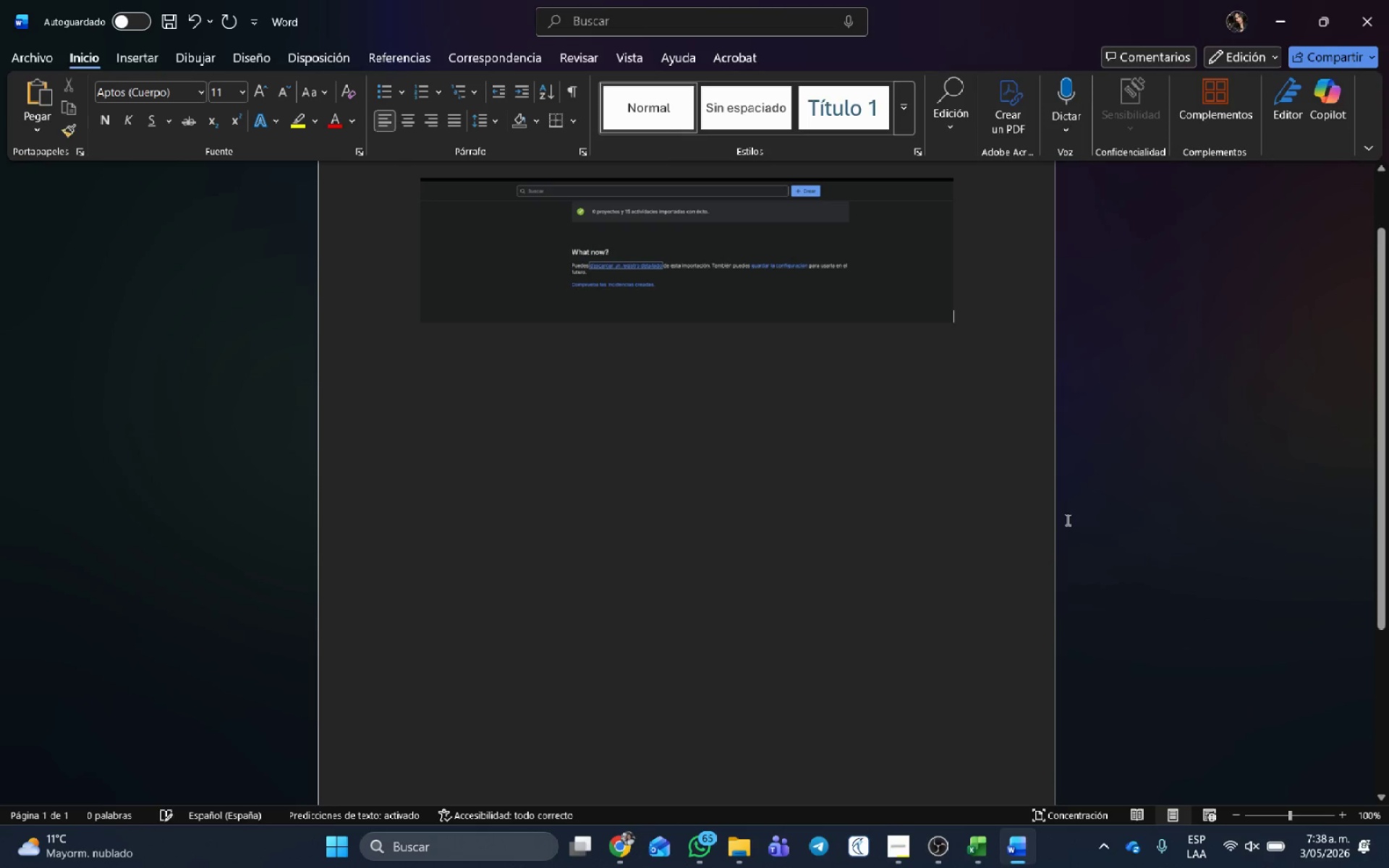 
key(Alt+AltLeft)
 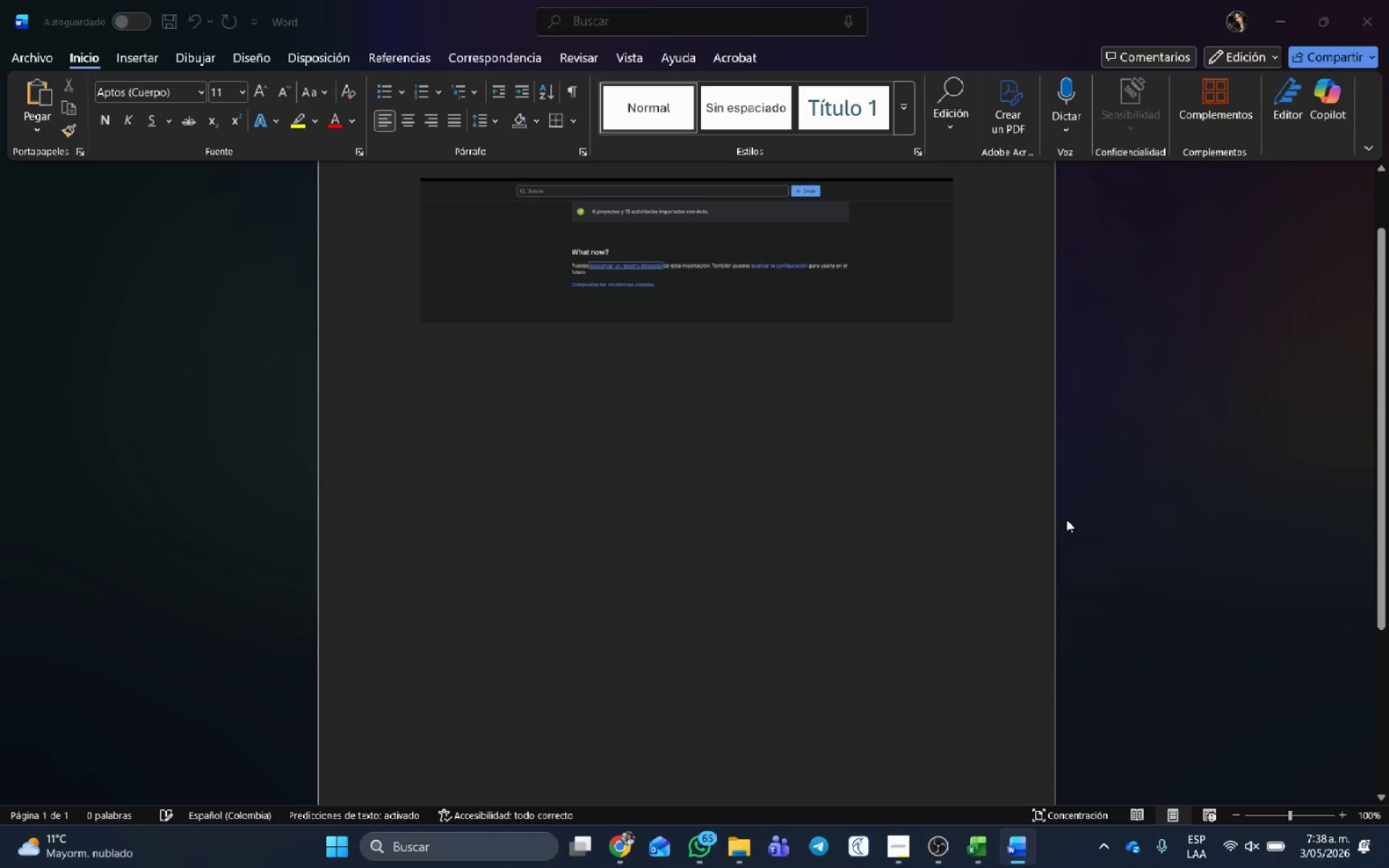 
key(Tab)
 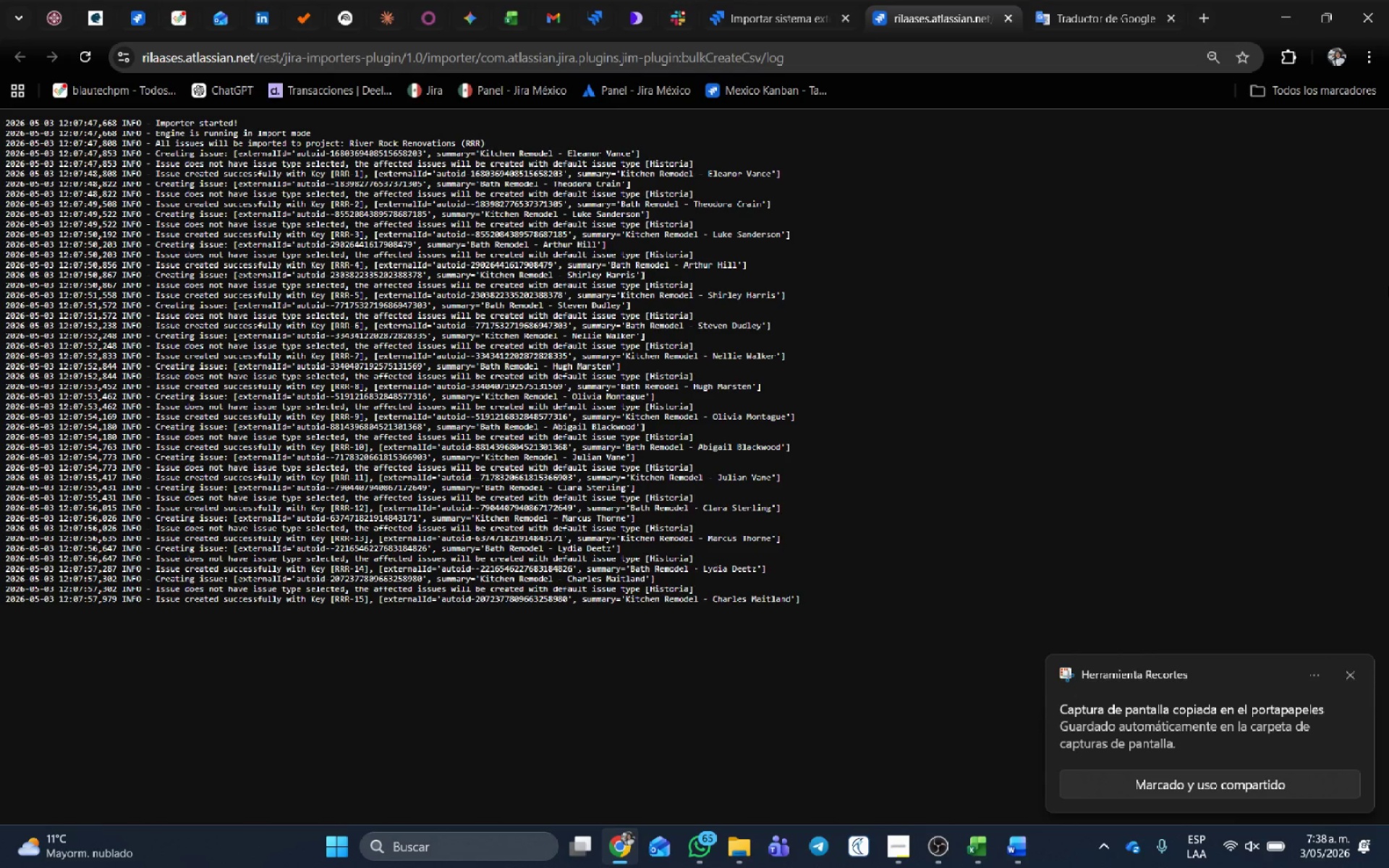 
key(Meta+Shift+ShiftLeft)
 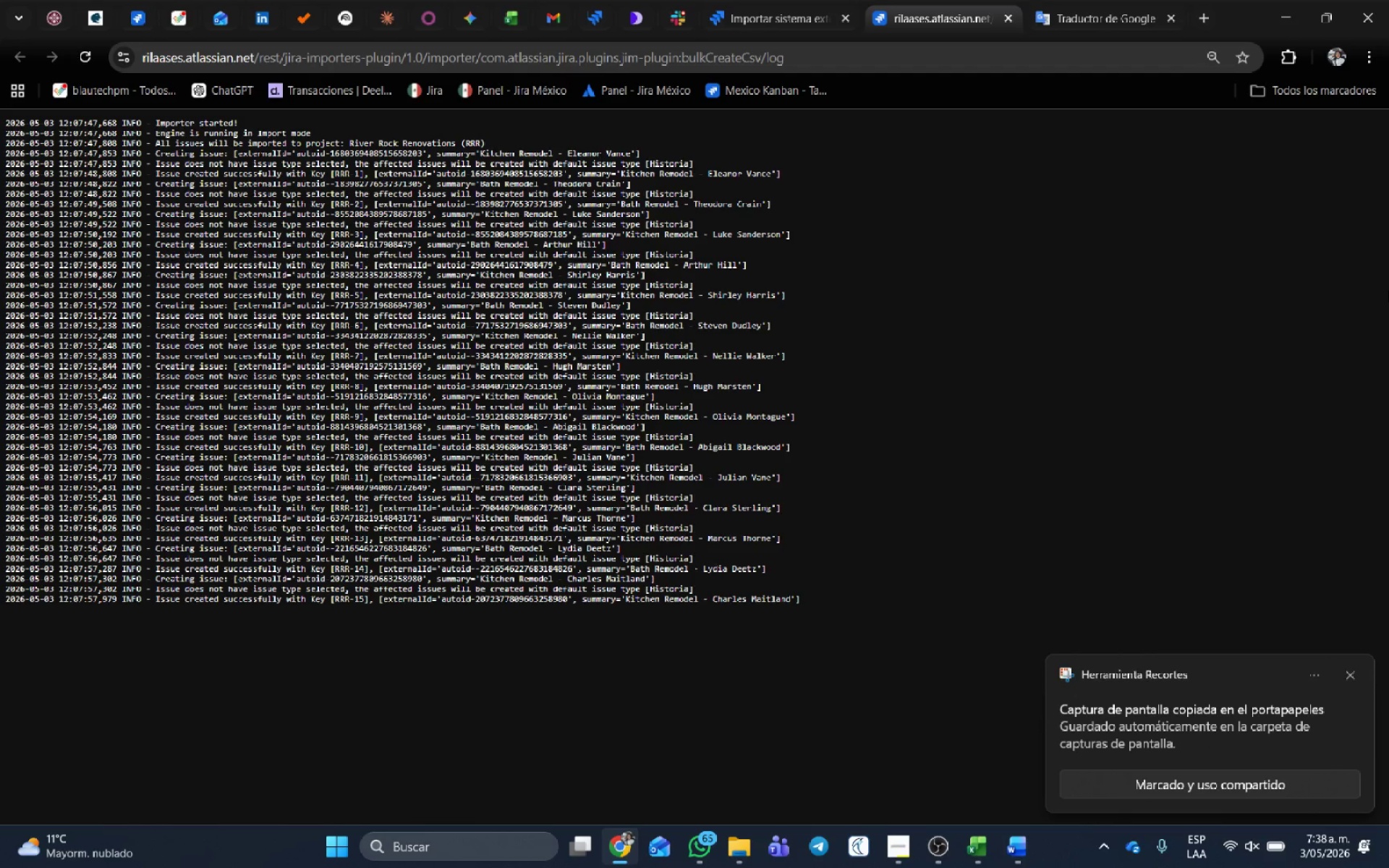 
key(Meta+Shift+S)
 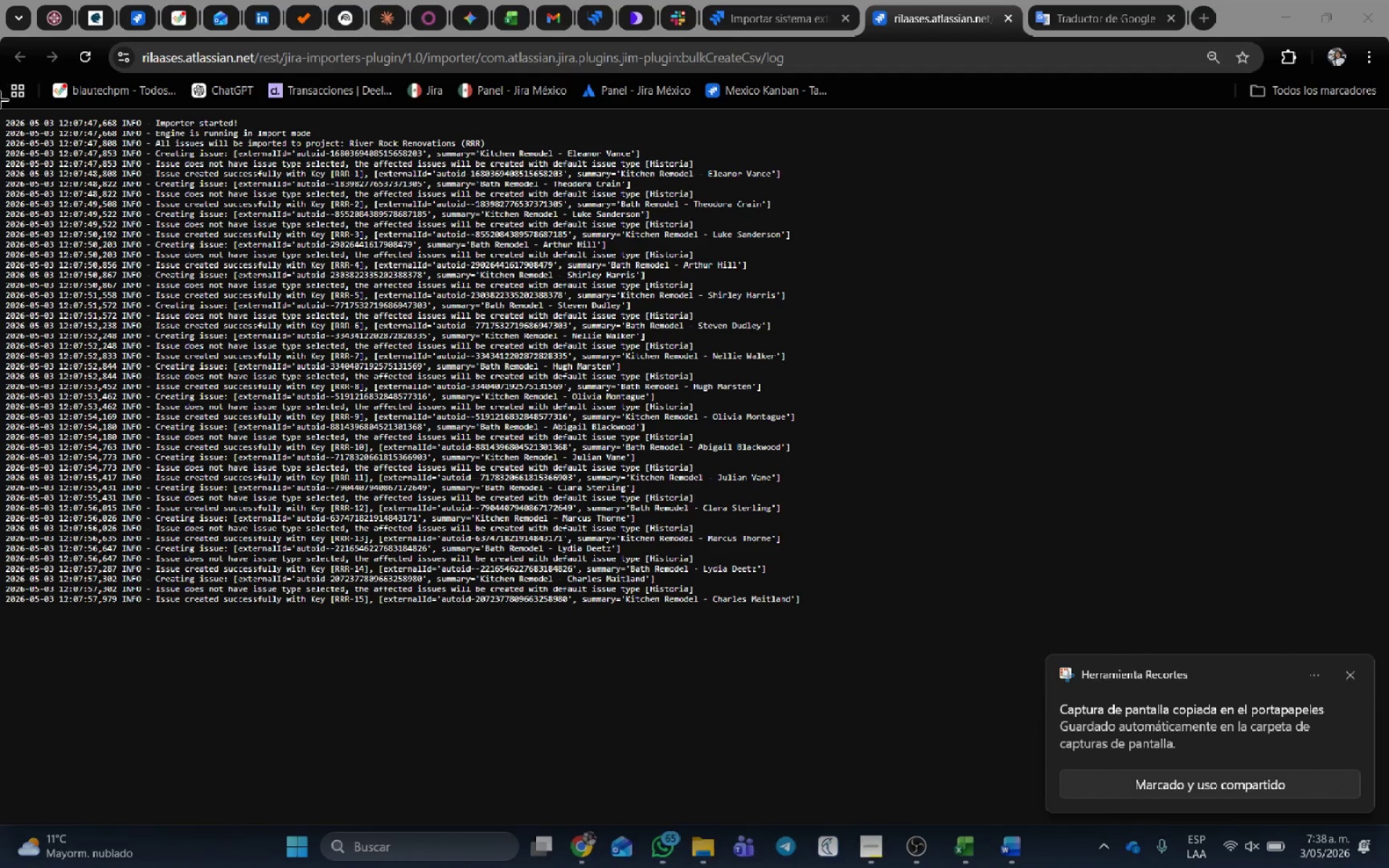 
left_click_drag(start_coordinate=[0, 109], to_coordinate=[854, 668])
 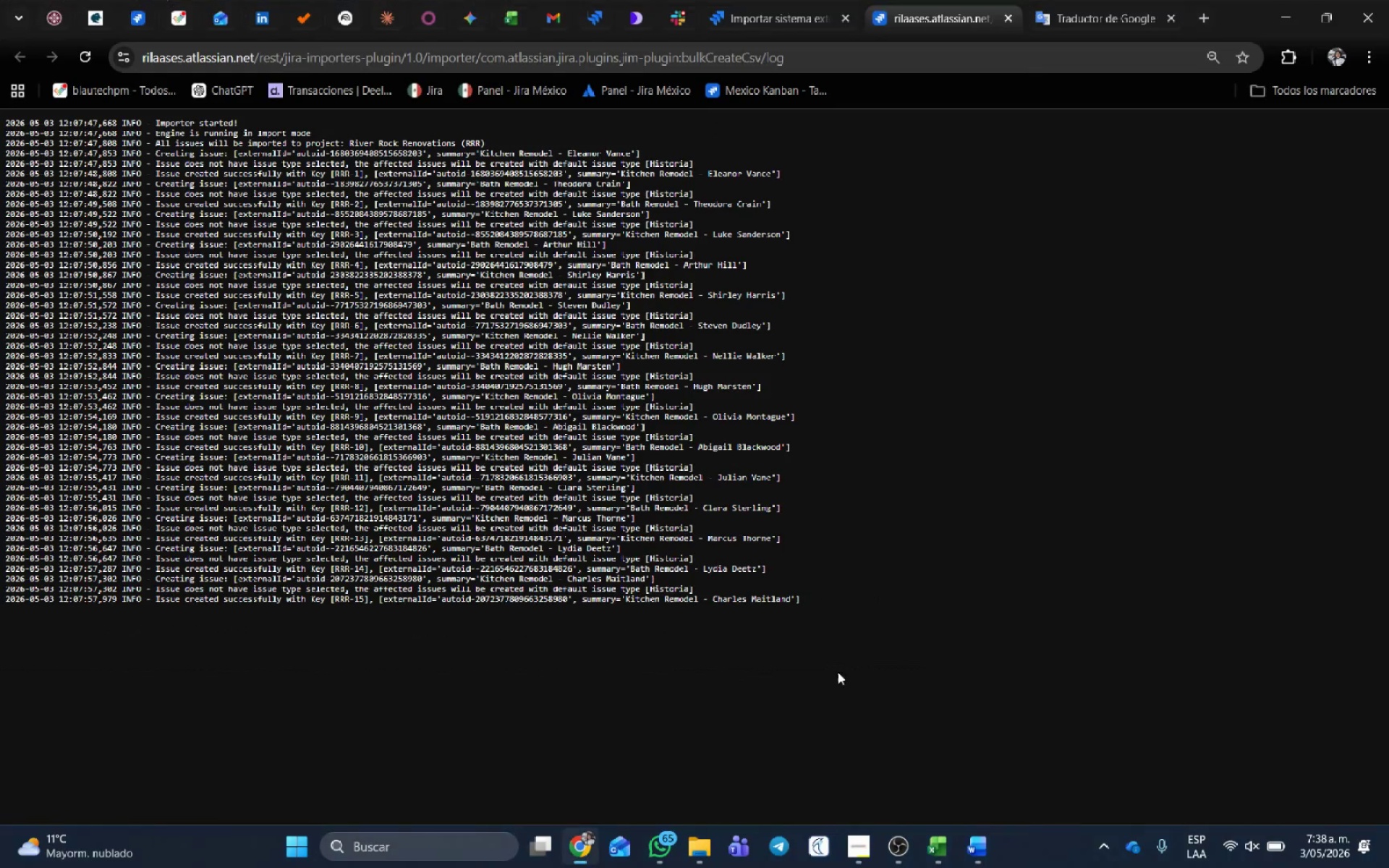 
key(Alt+AltLeft)
 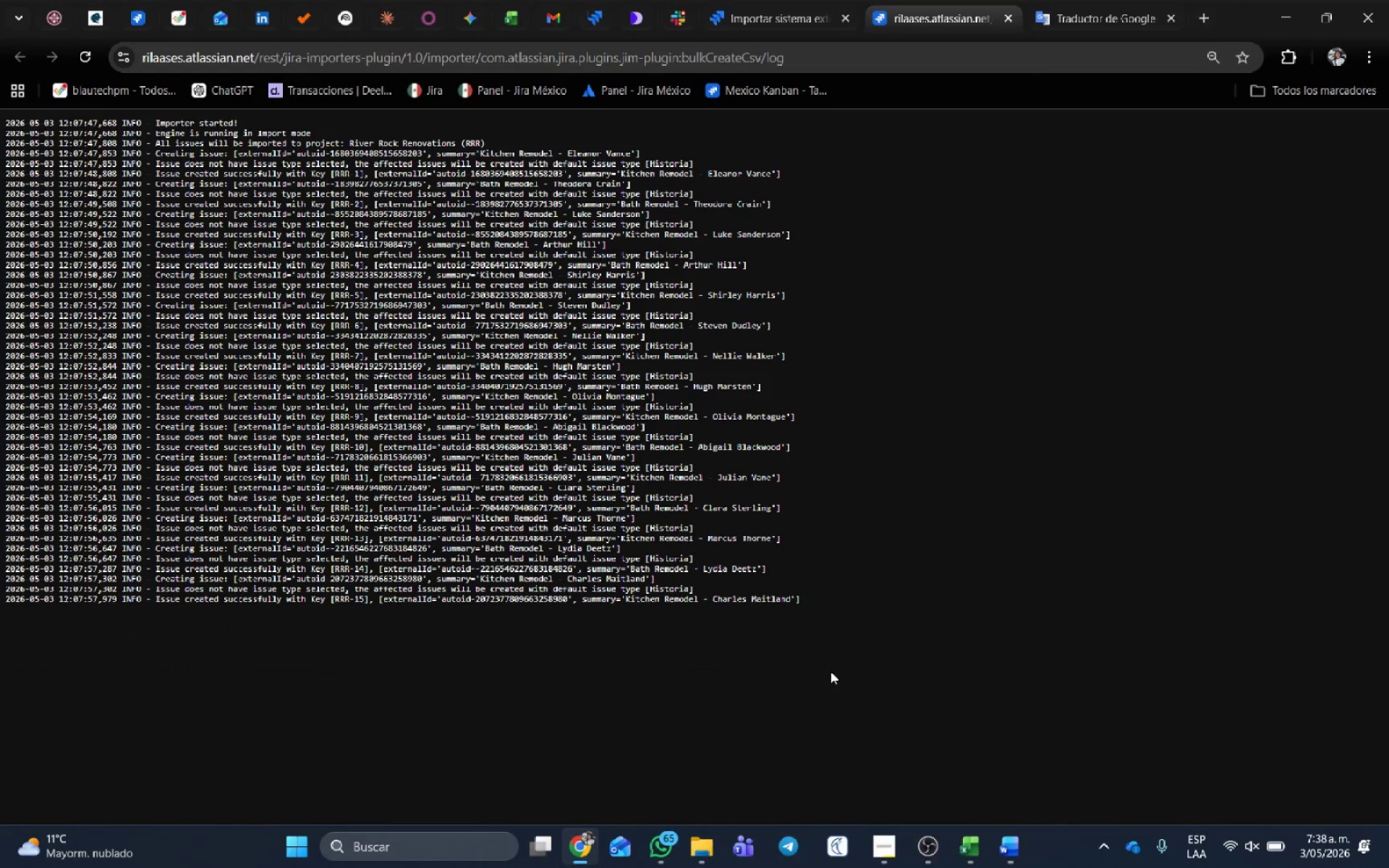 
key(Alt+Tab)
 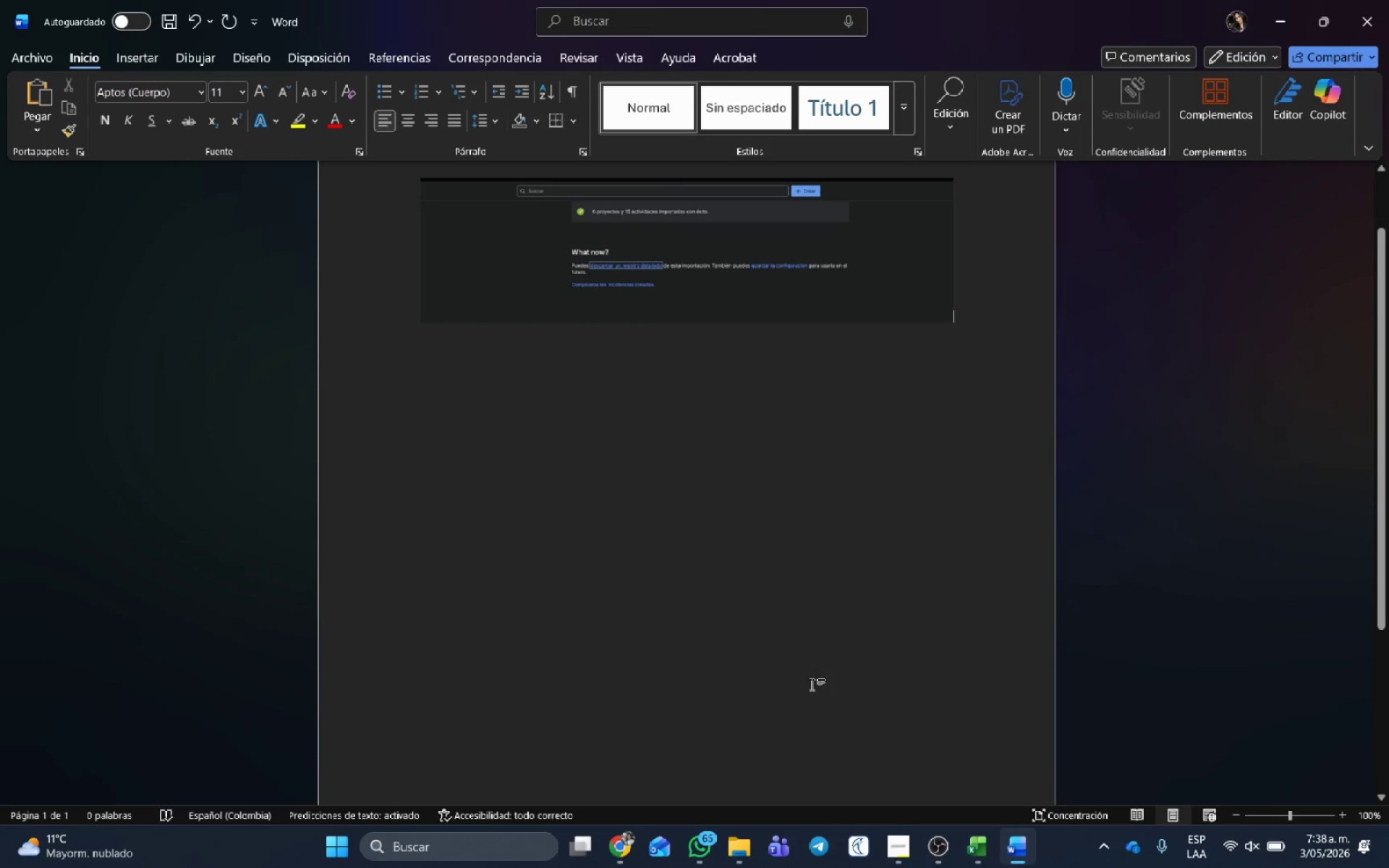 
key(Control+V)
 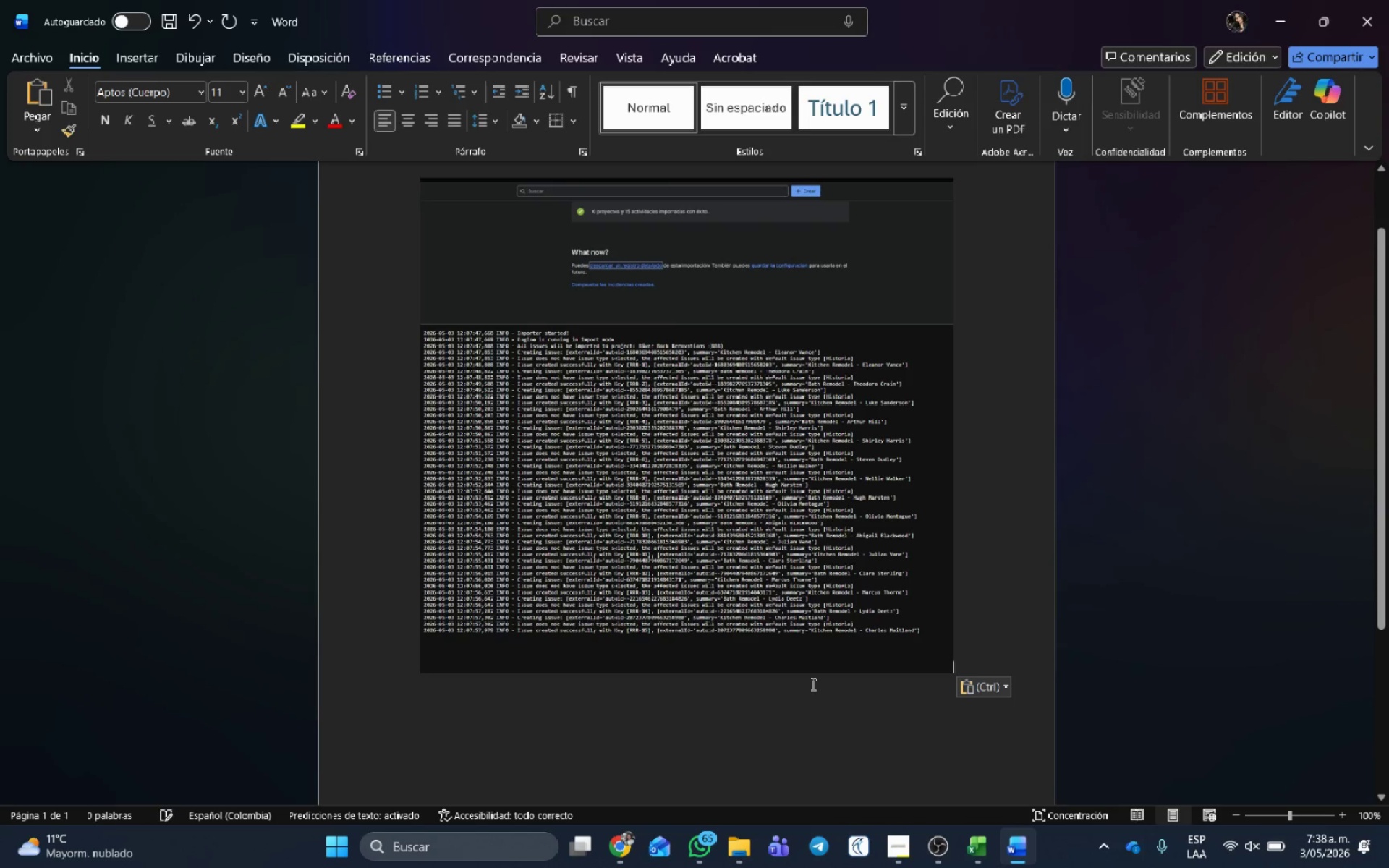 
key(Alt+AltLeft)
 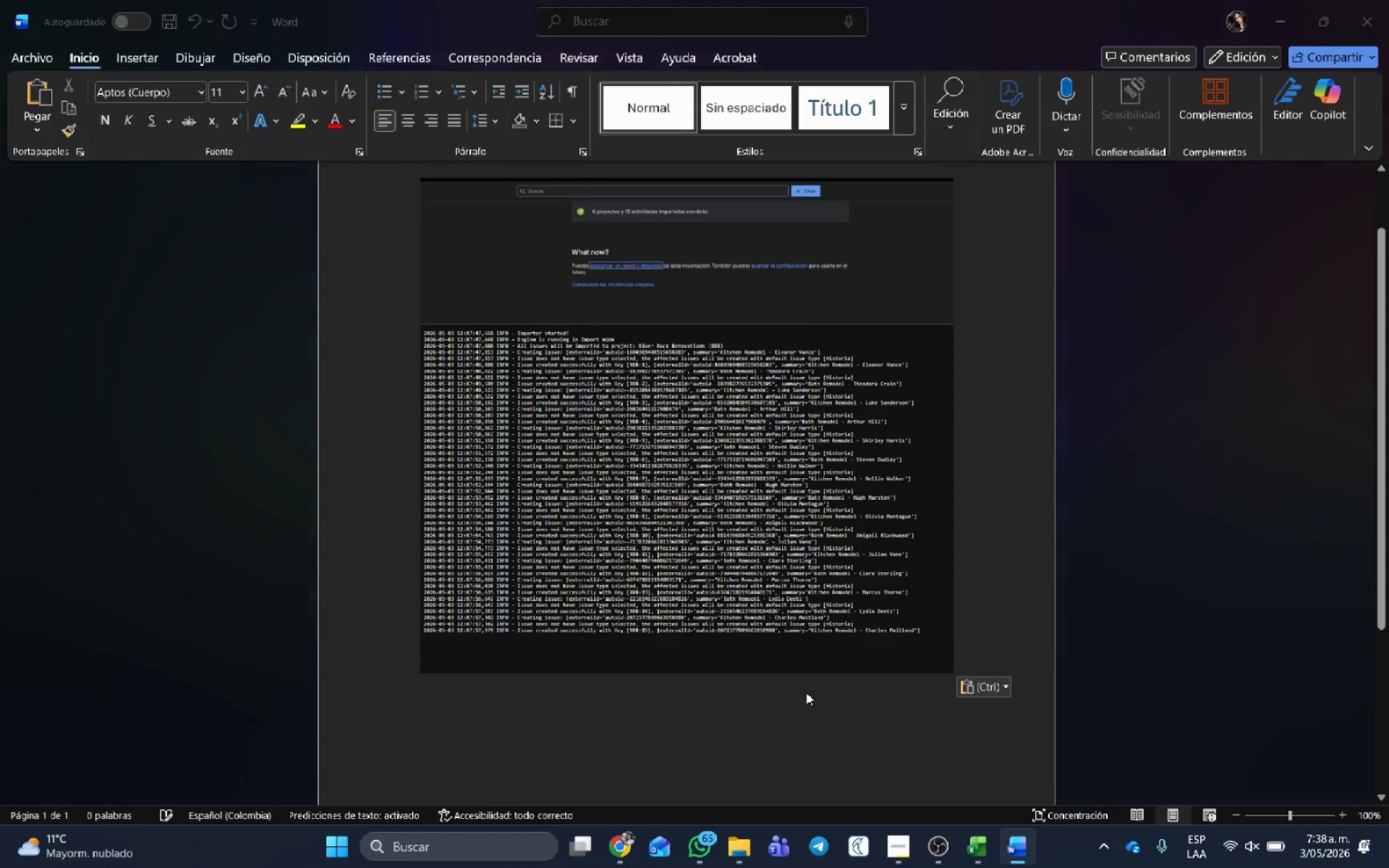 
key(Alt+Tab)
 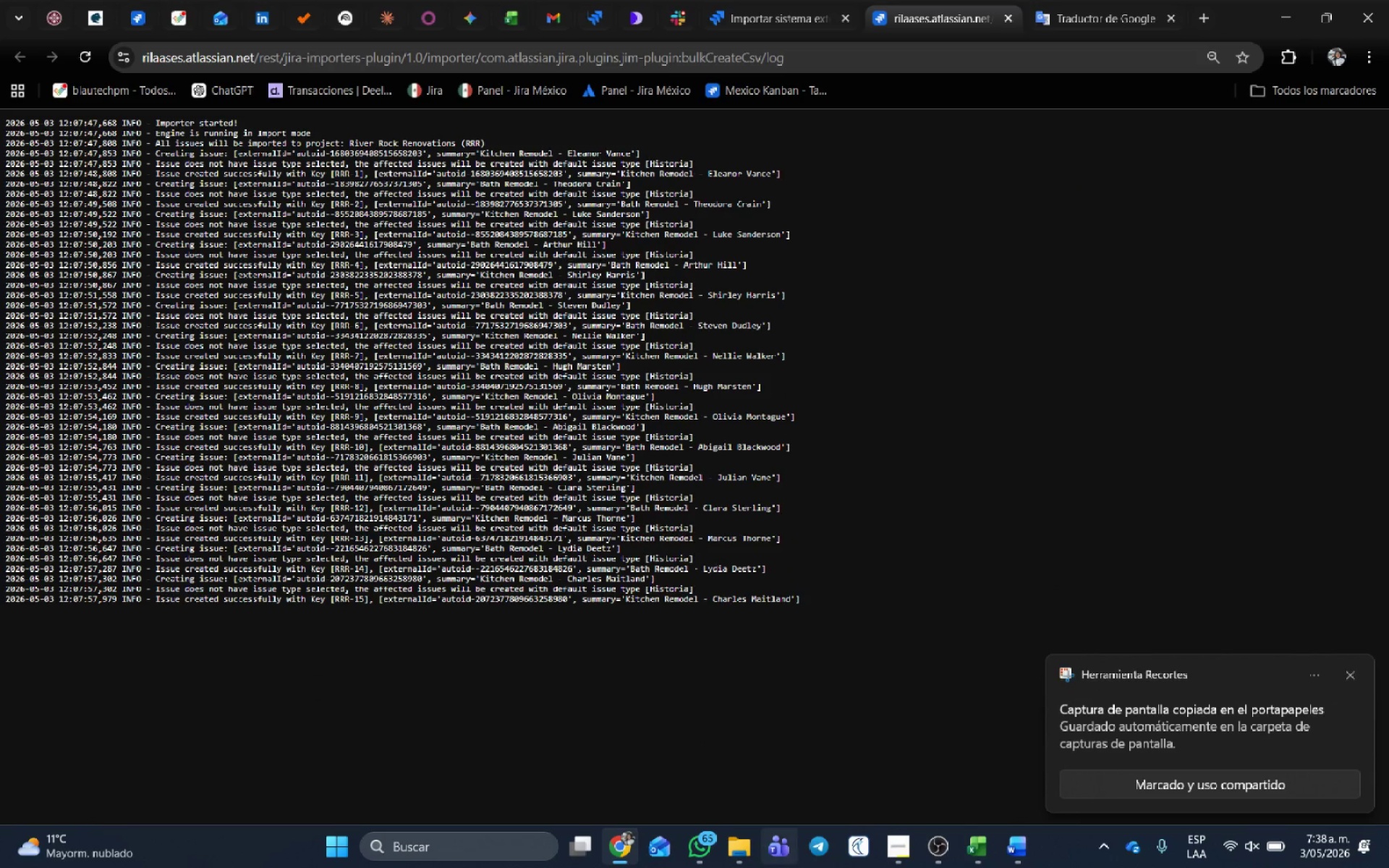 
left_click([896, 849])